 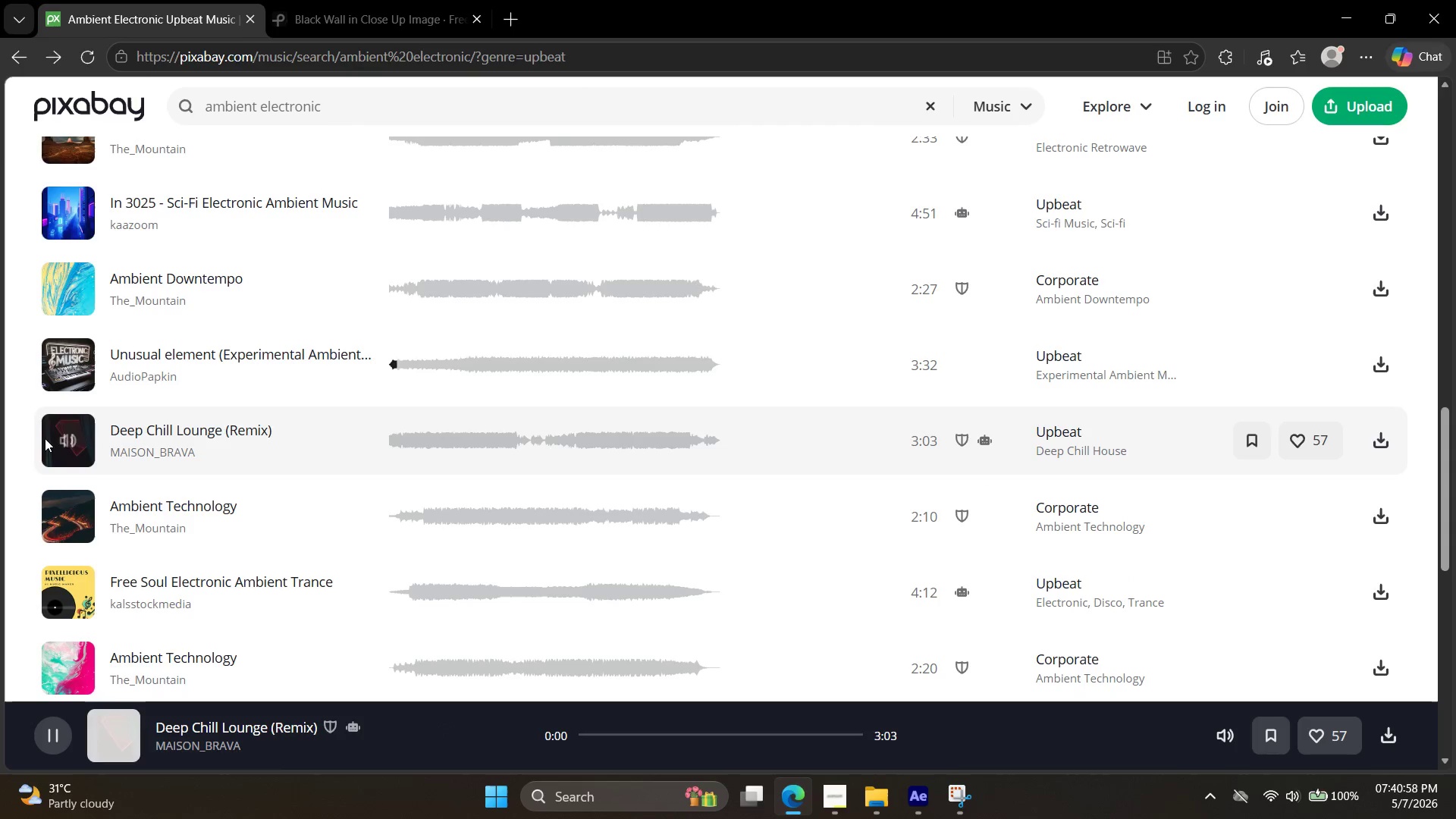 
left_click([49, 441])
 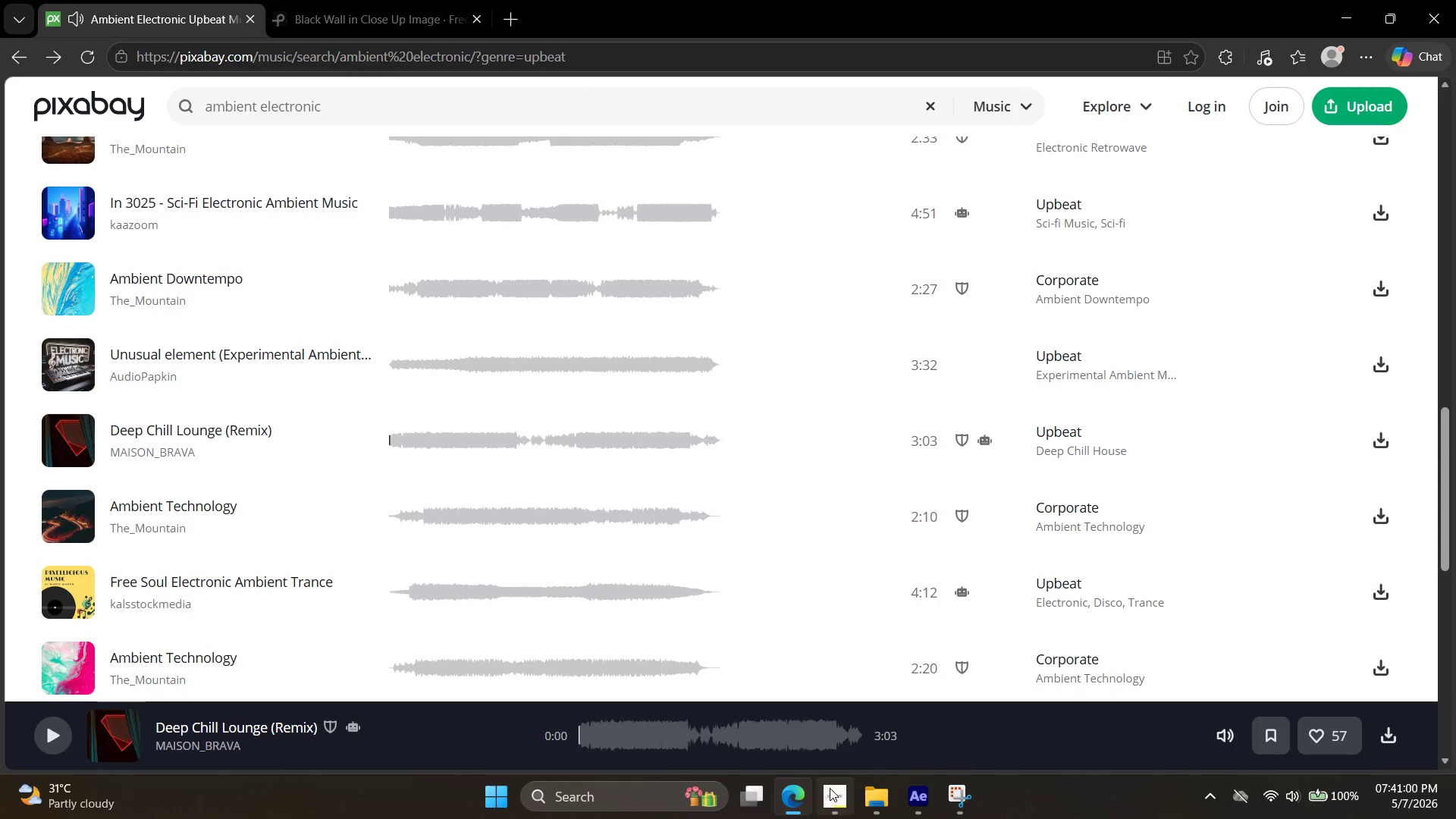 
left_click([865, 800])
 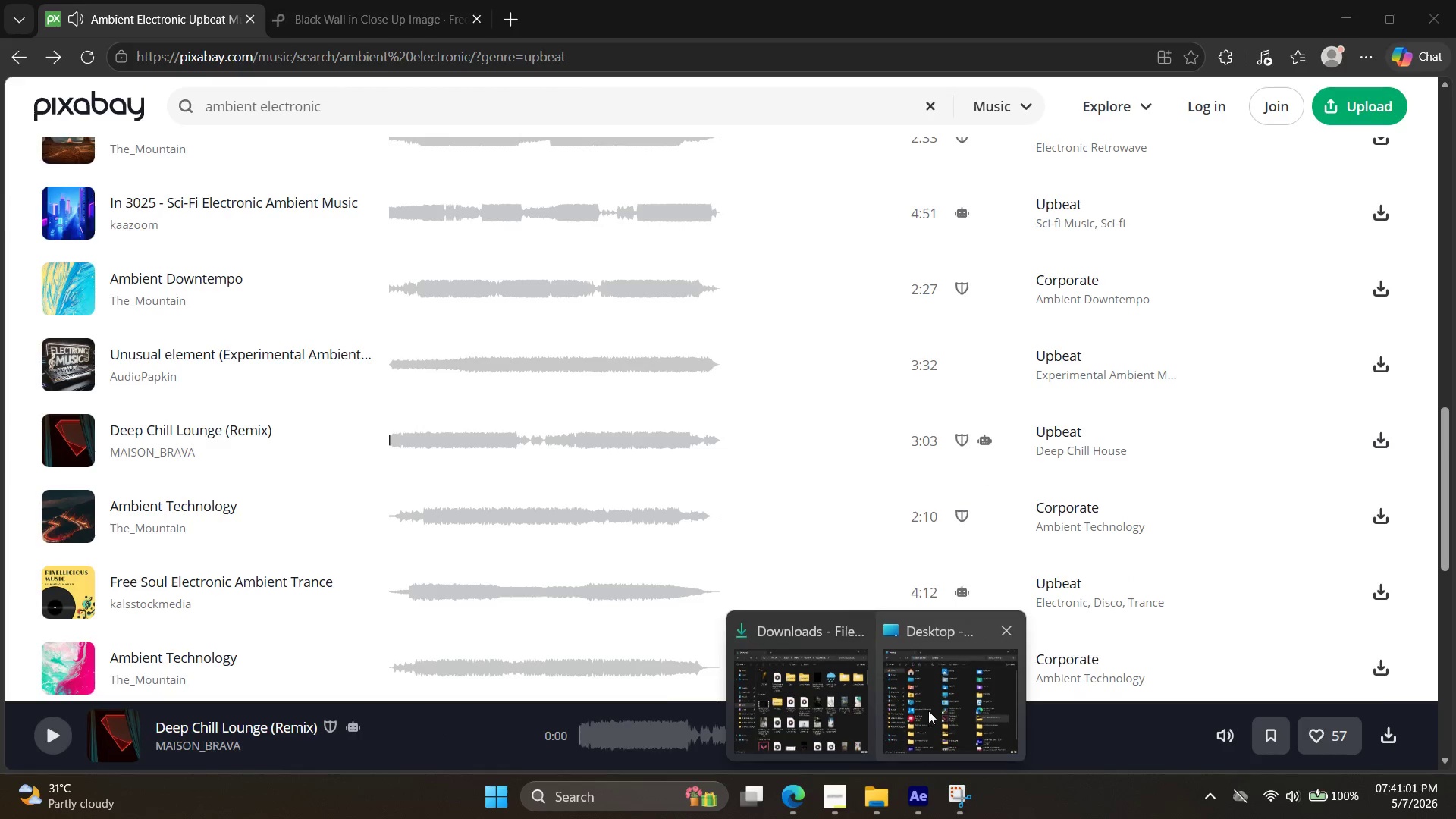 
left_click([931, 711])
 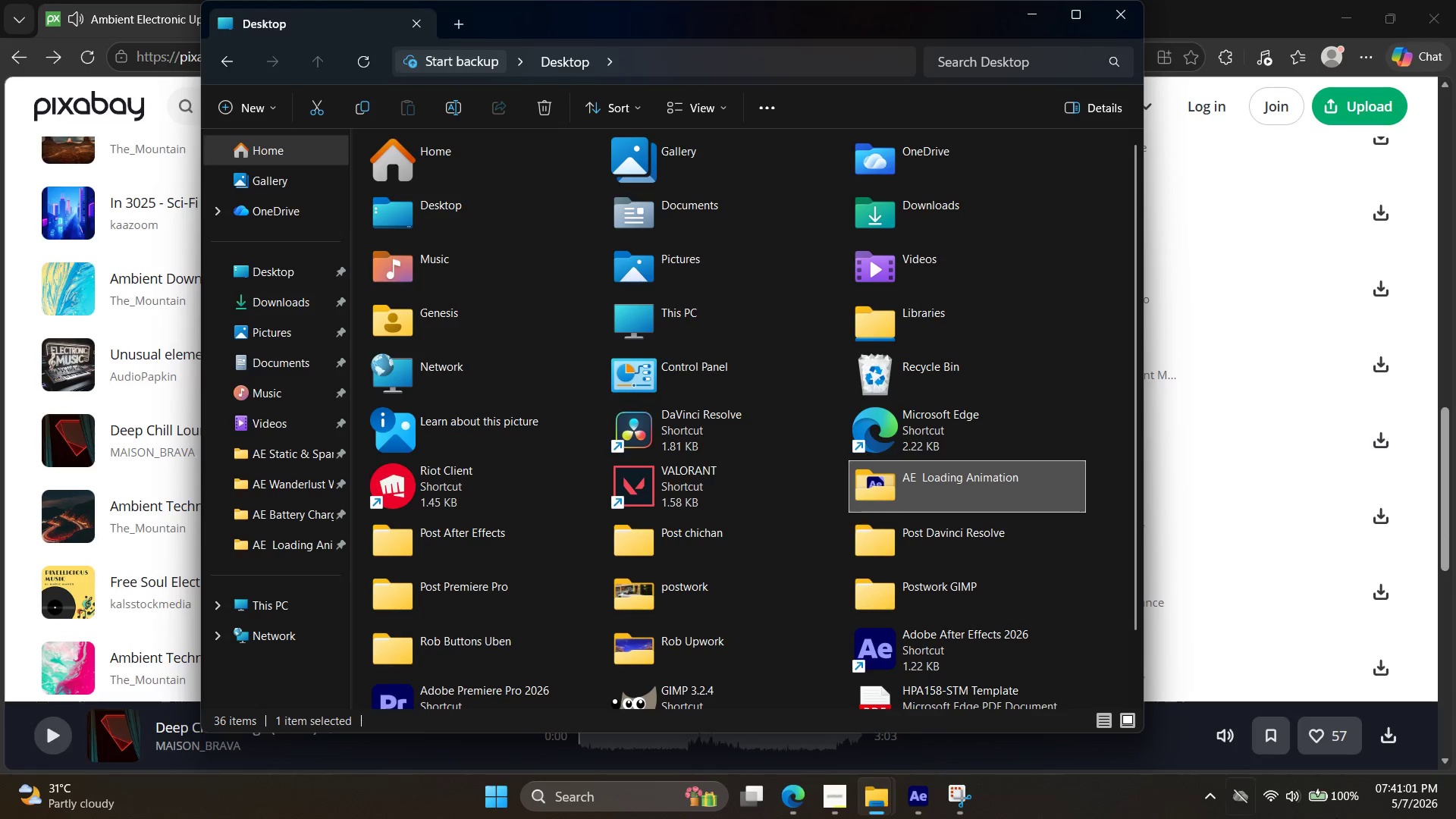 
left_click([1455, 813])
 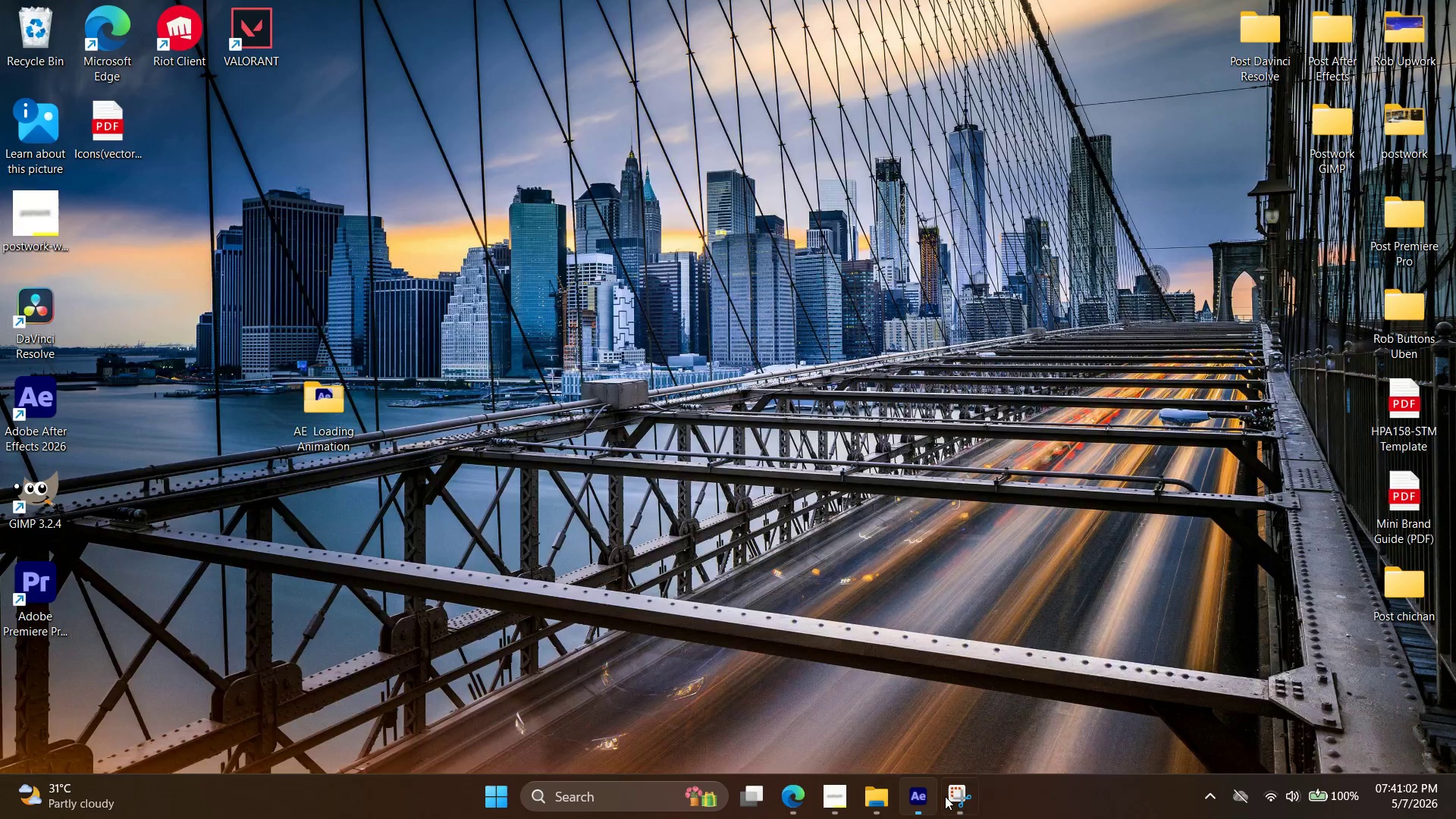 
double_click([949, 795])
 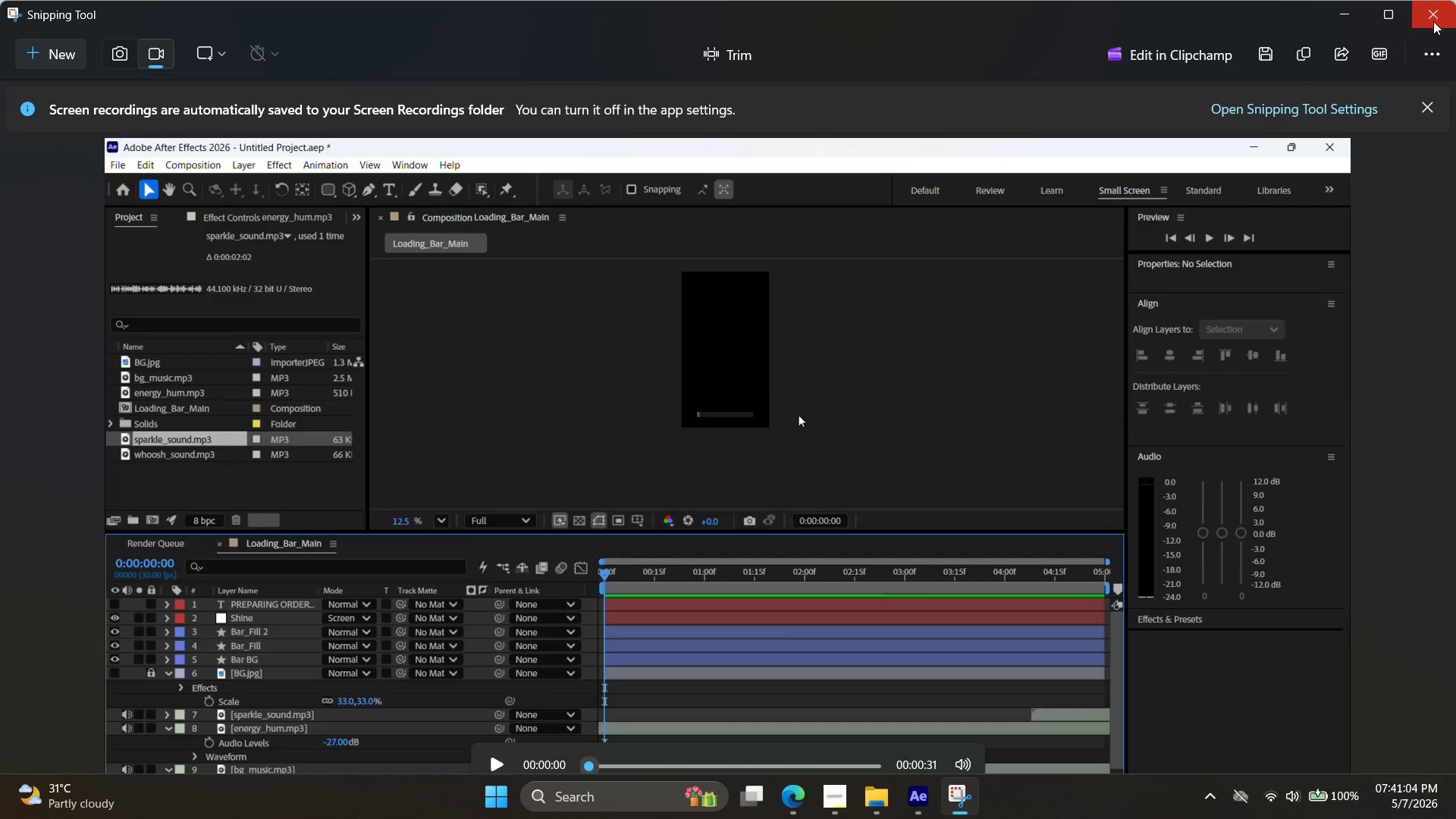 
left_click([1433, 21])
 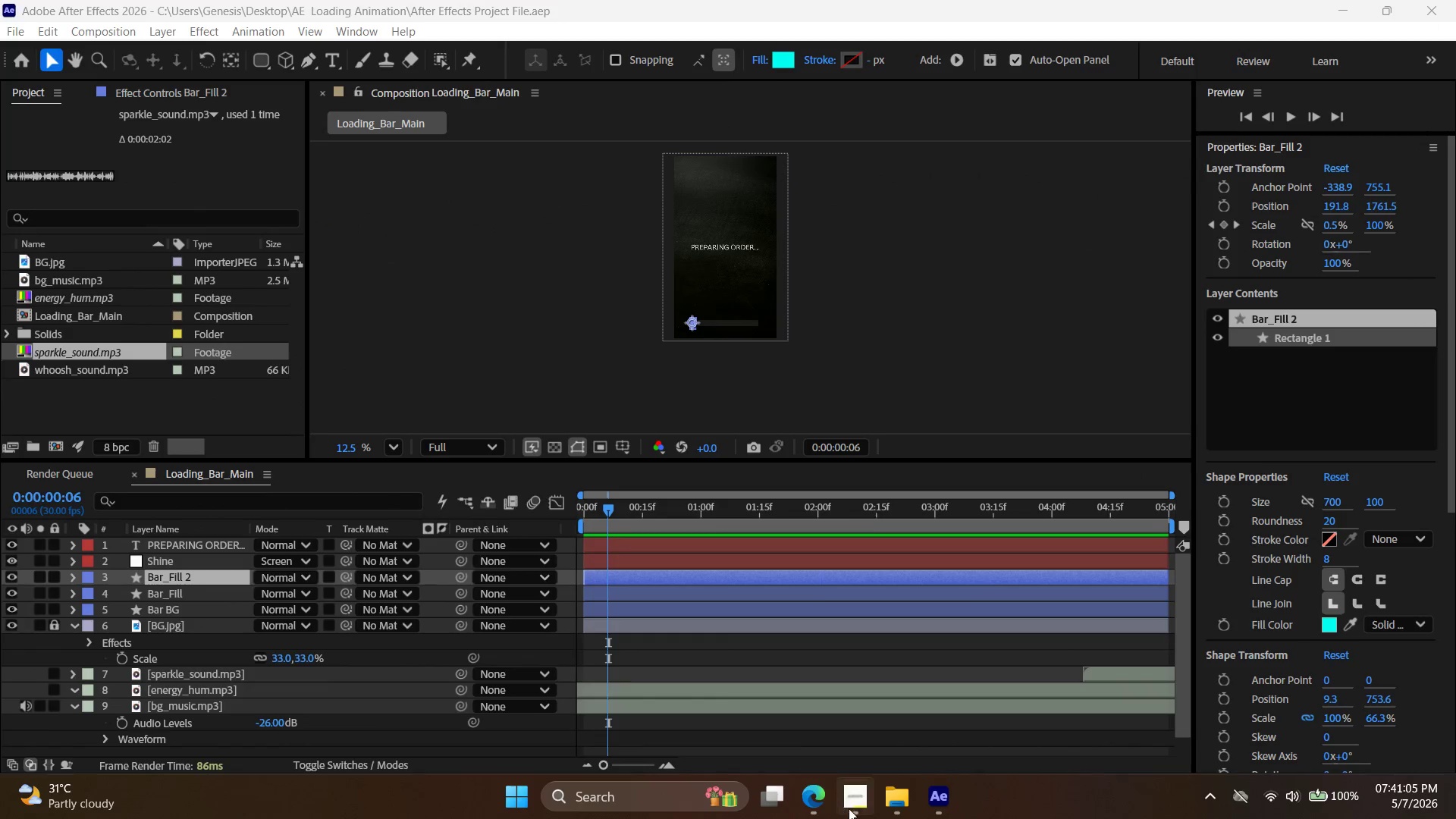 
left_click([899, 811])
 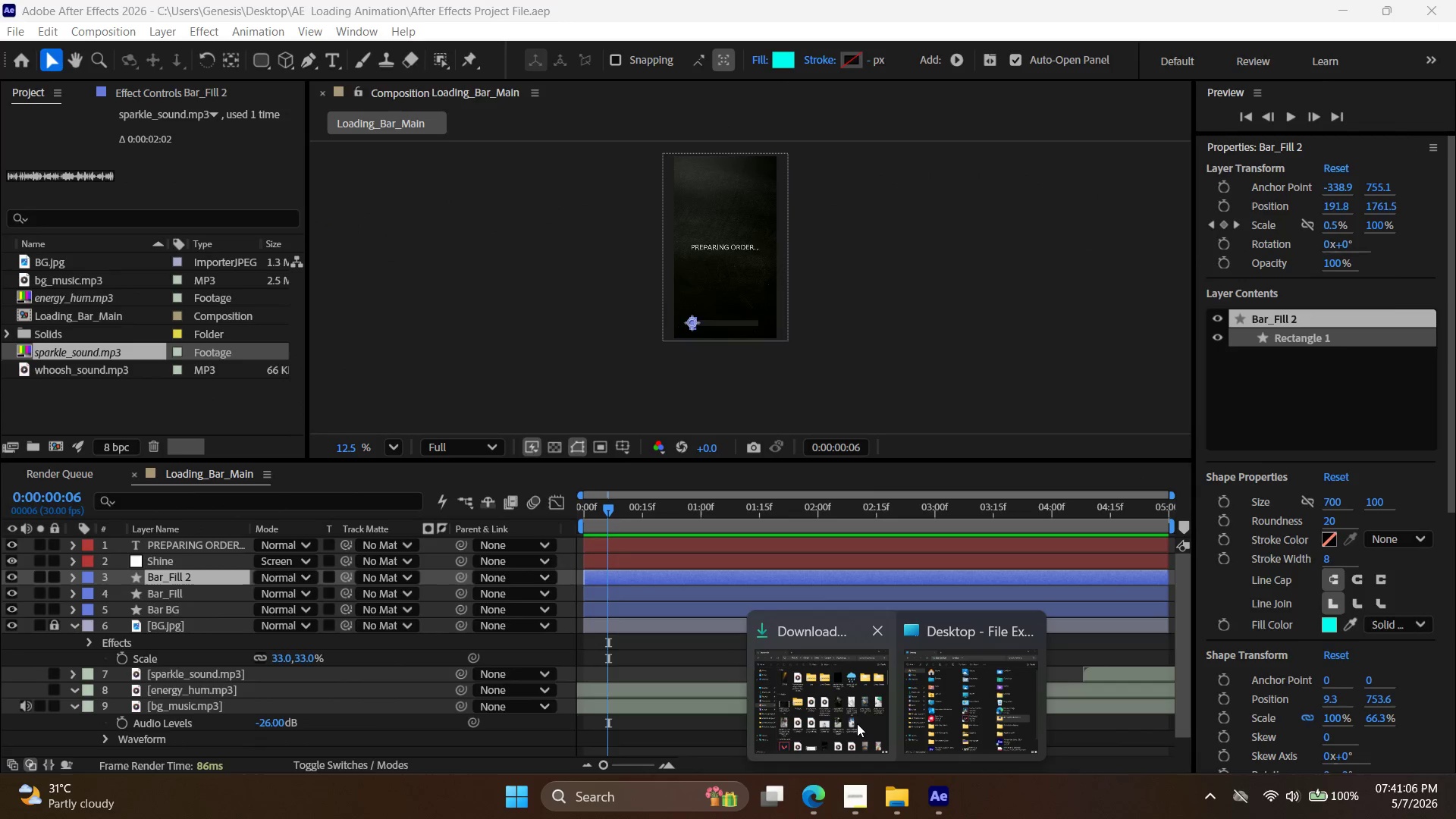 
left_click([848, 726])
 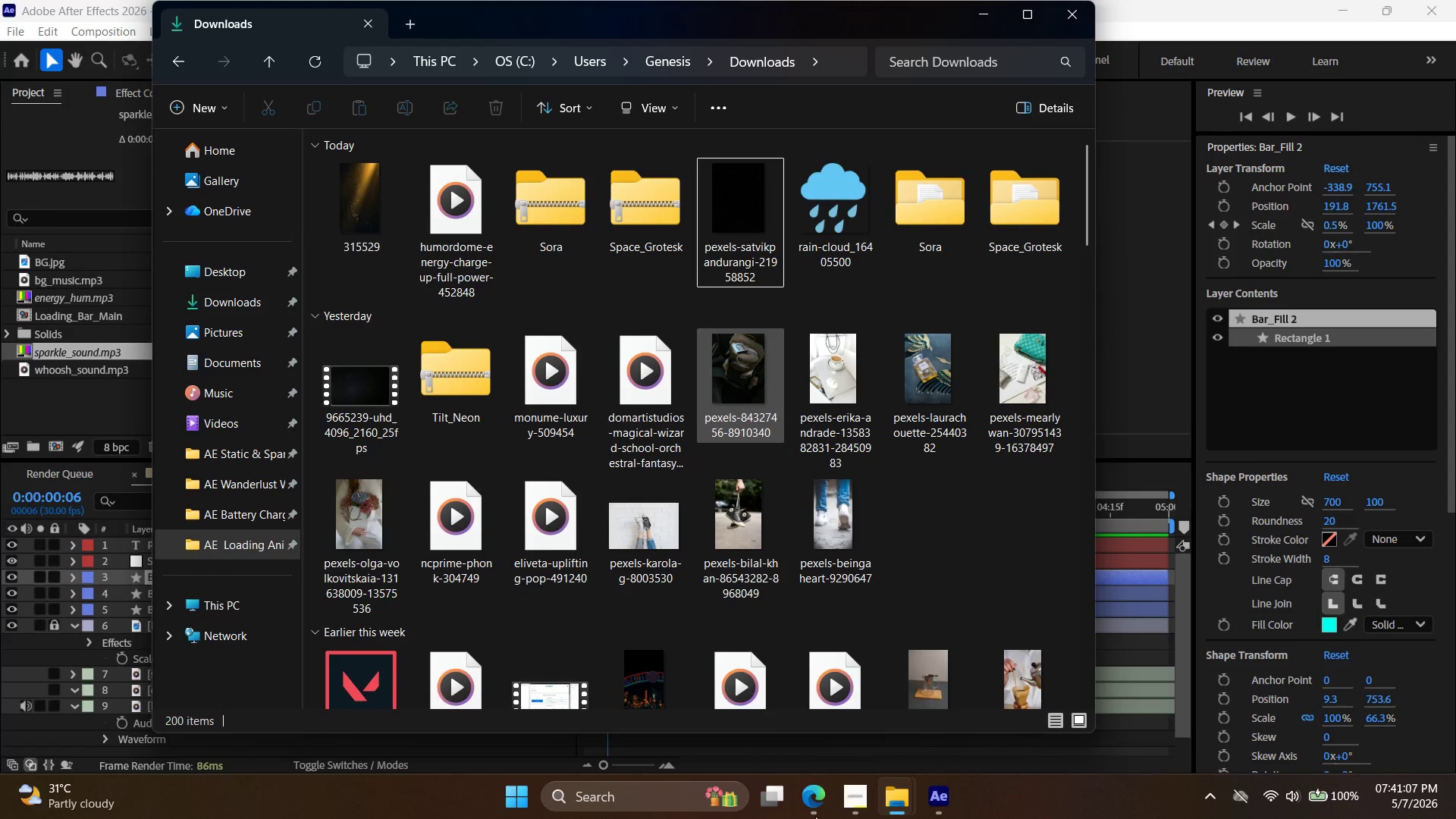 
left_click([1455, 807])
 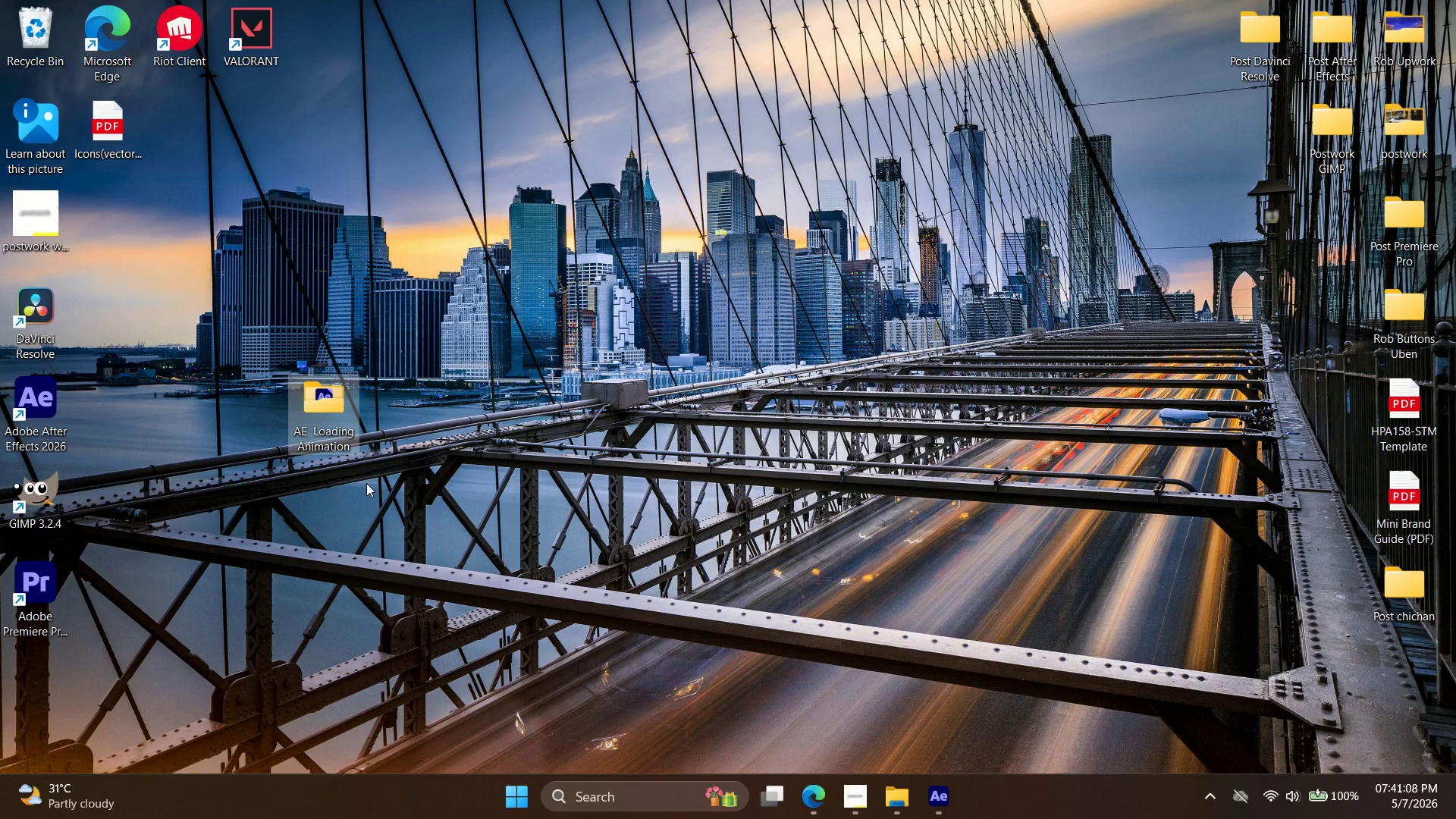 
left_click([344, 418])
 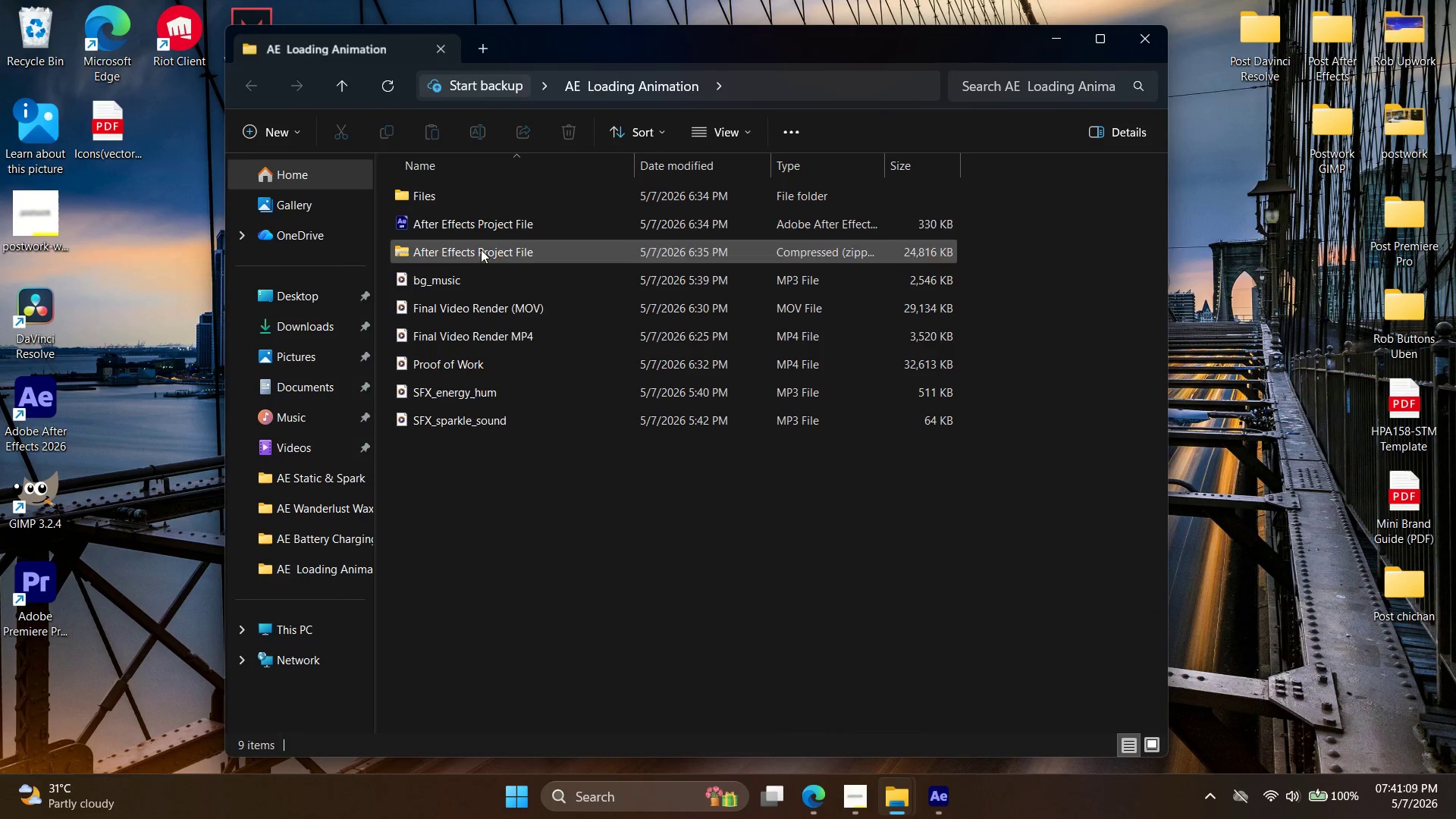 
mouse_move([484, 277])
 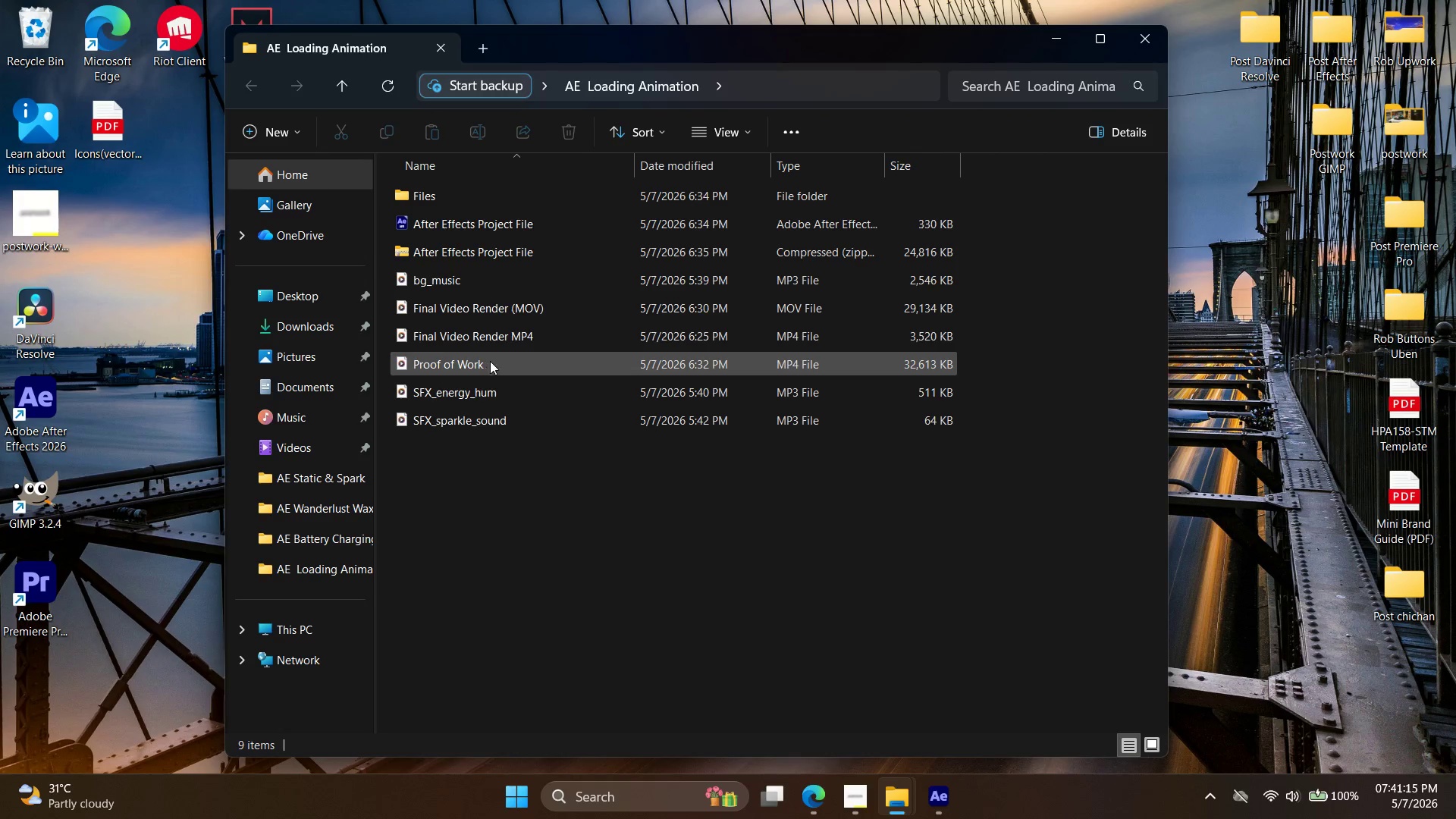 
double_click([542, 333])
 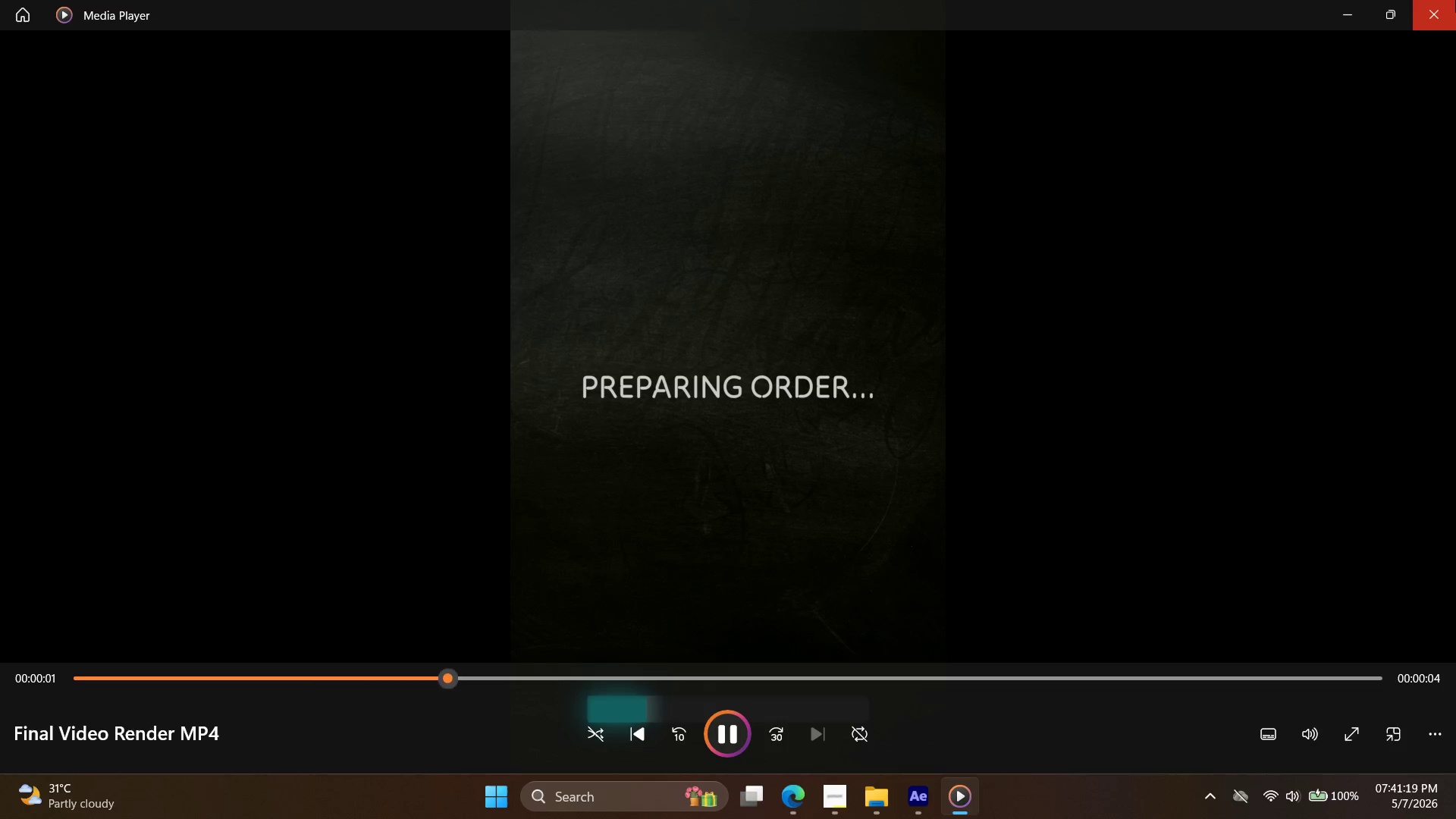 
left_click([1455, 0])
 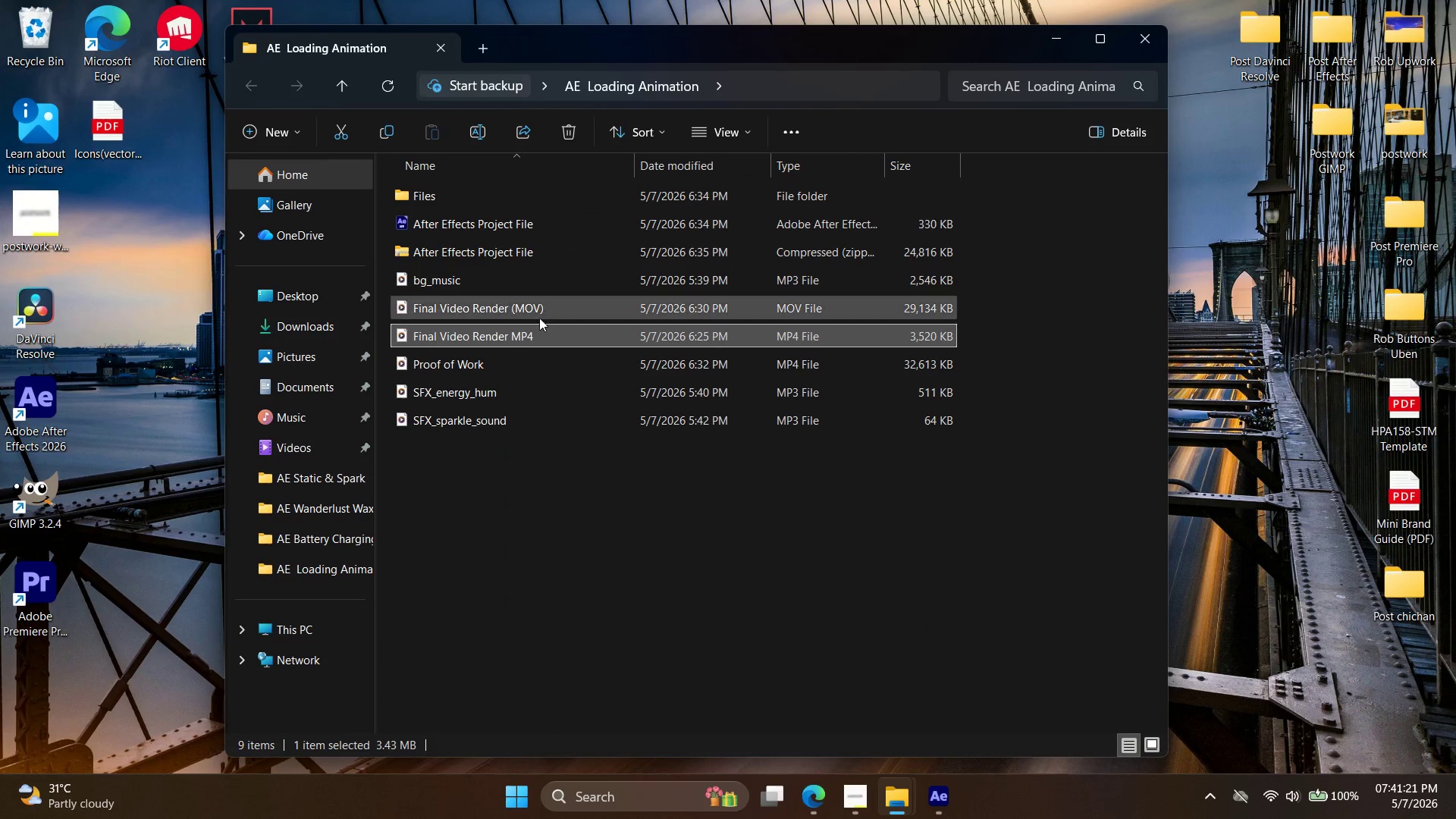 